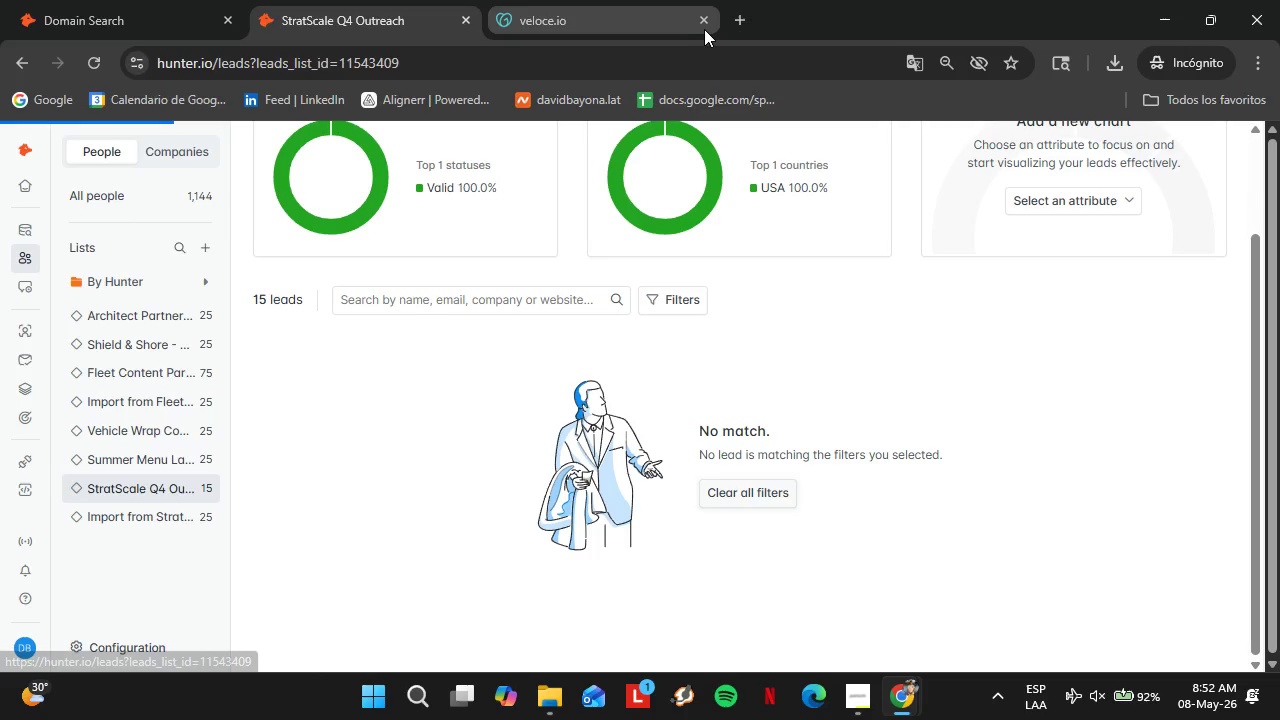 
double_click([701, 23])
 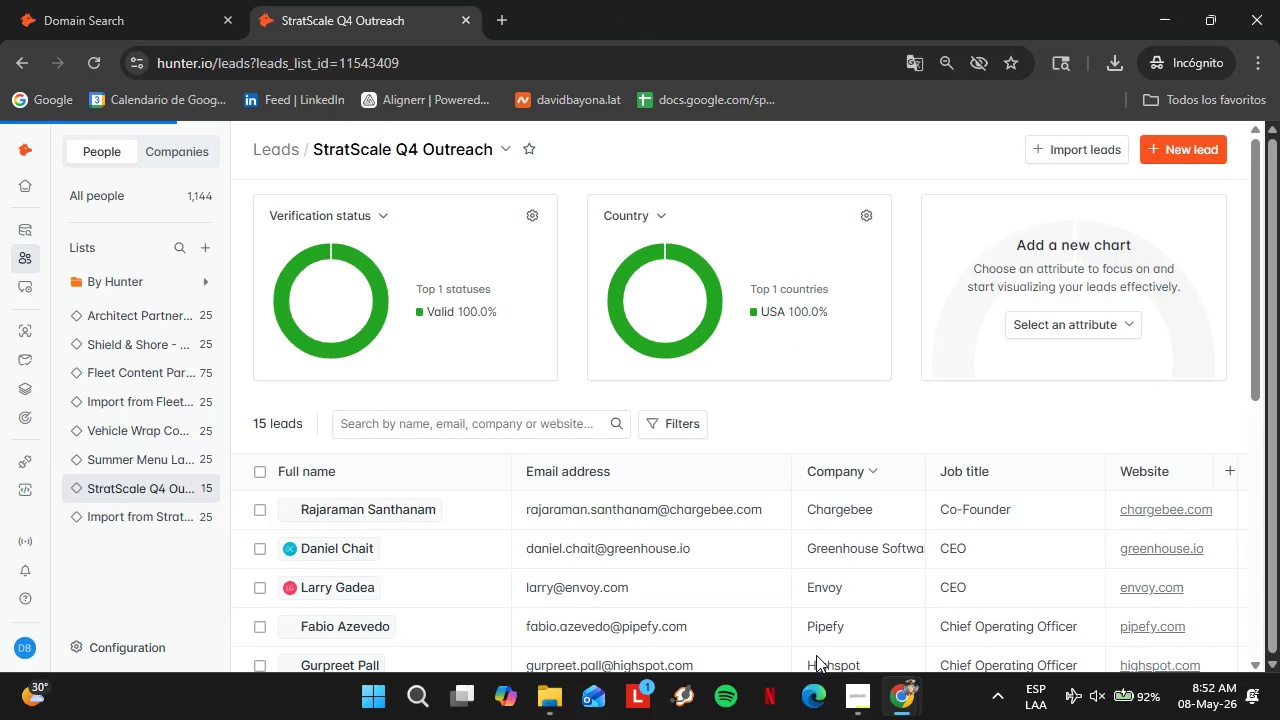 
left_click([855, 718])
 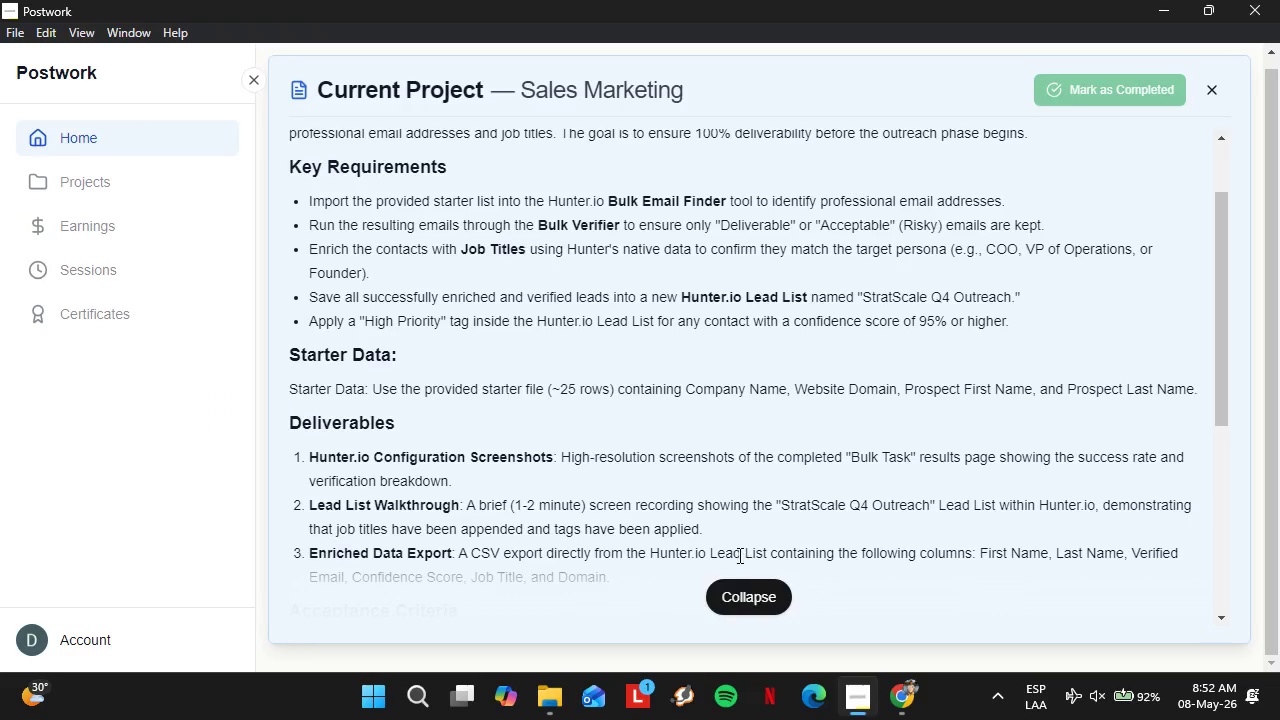 
left_click([742, 569])